 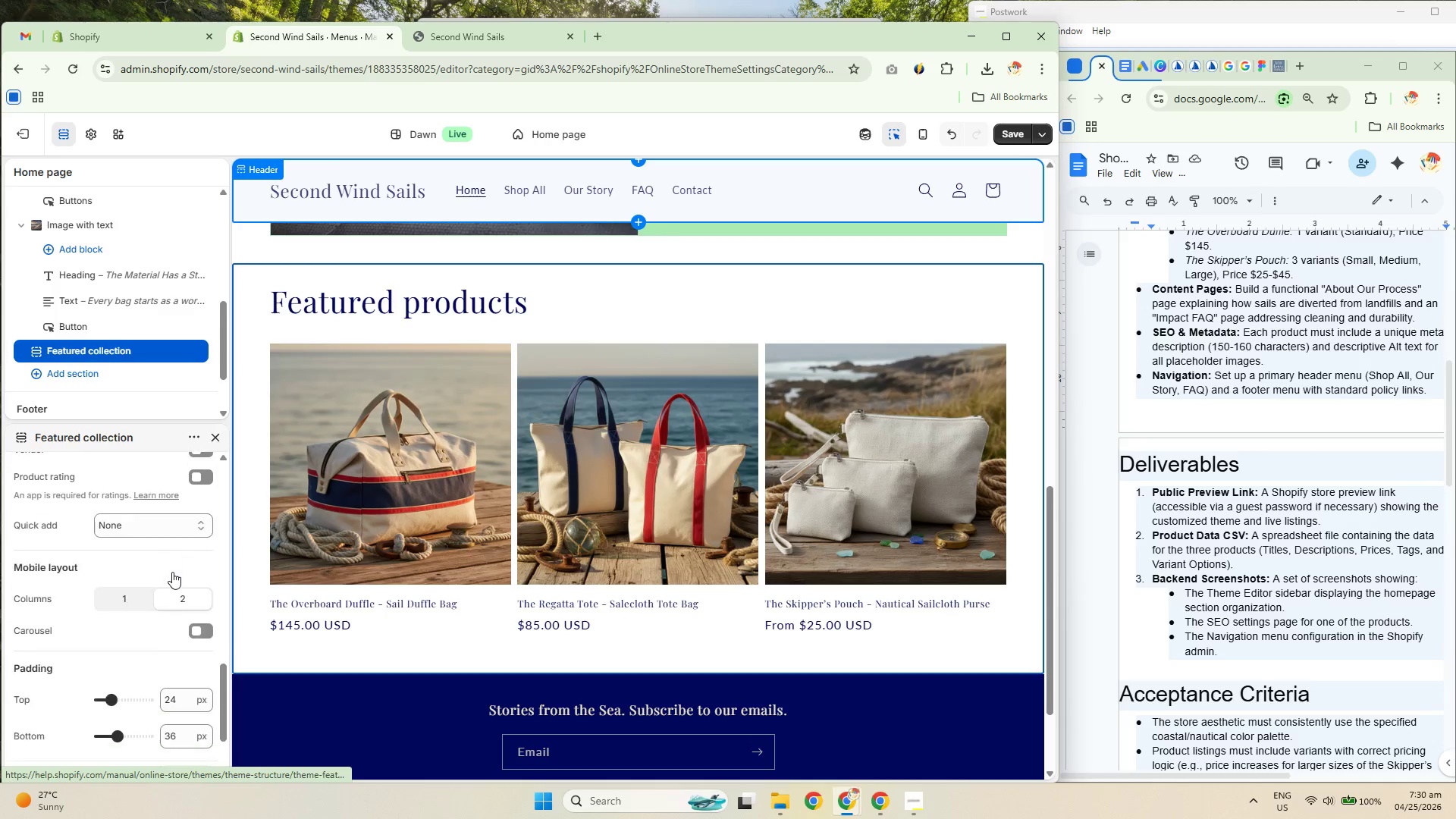 
left_click([155, 507])
 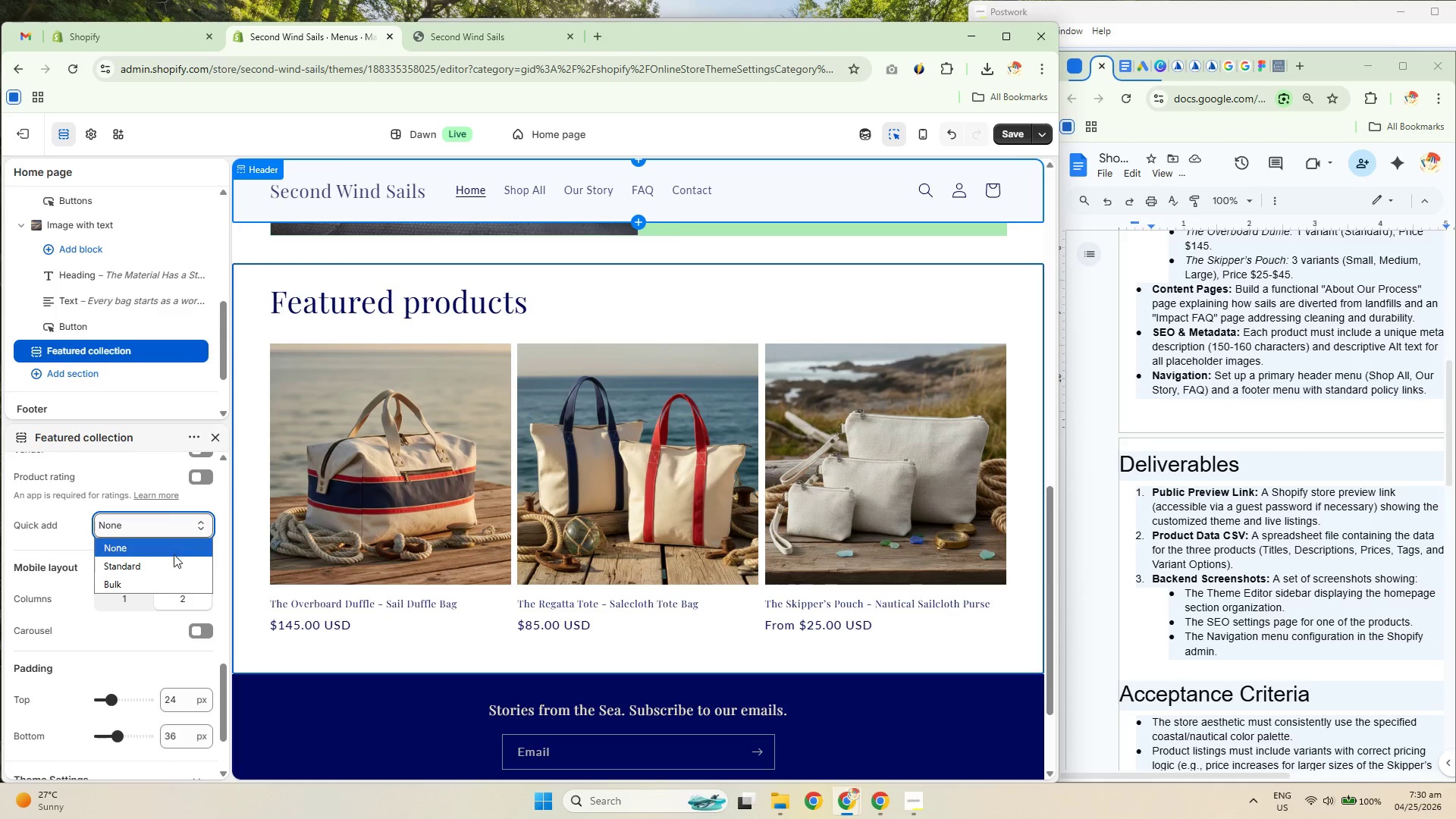 
left_click([183, 565])
 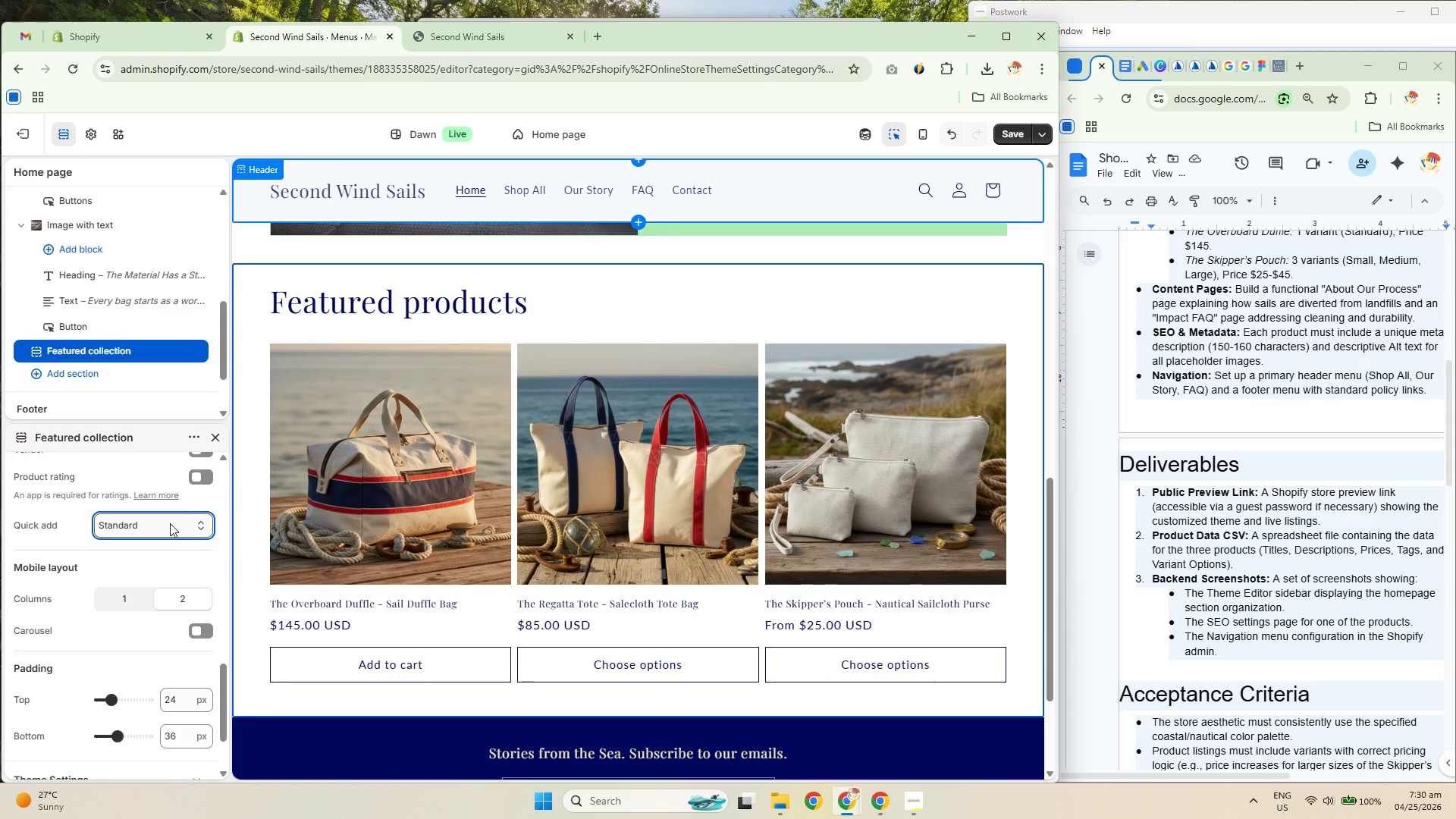 
left_click([170, 523])
 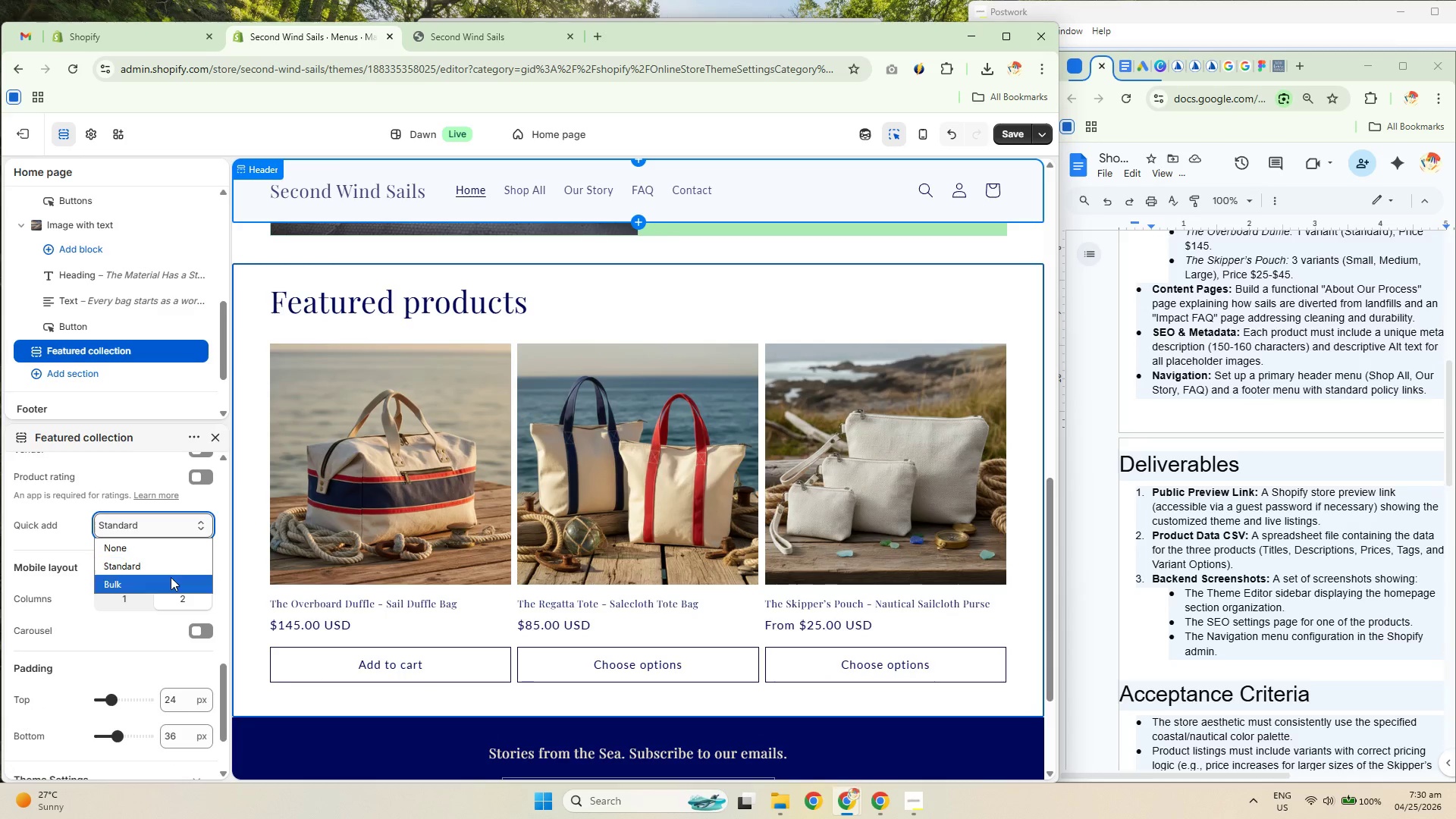 
left_click([172, 582])
 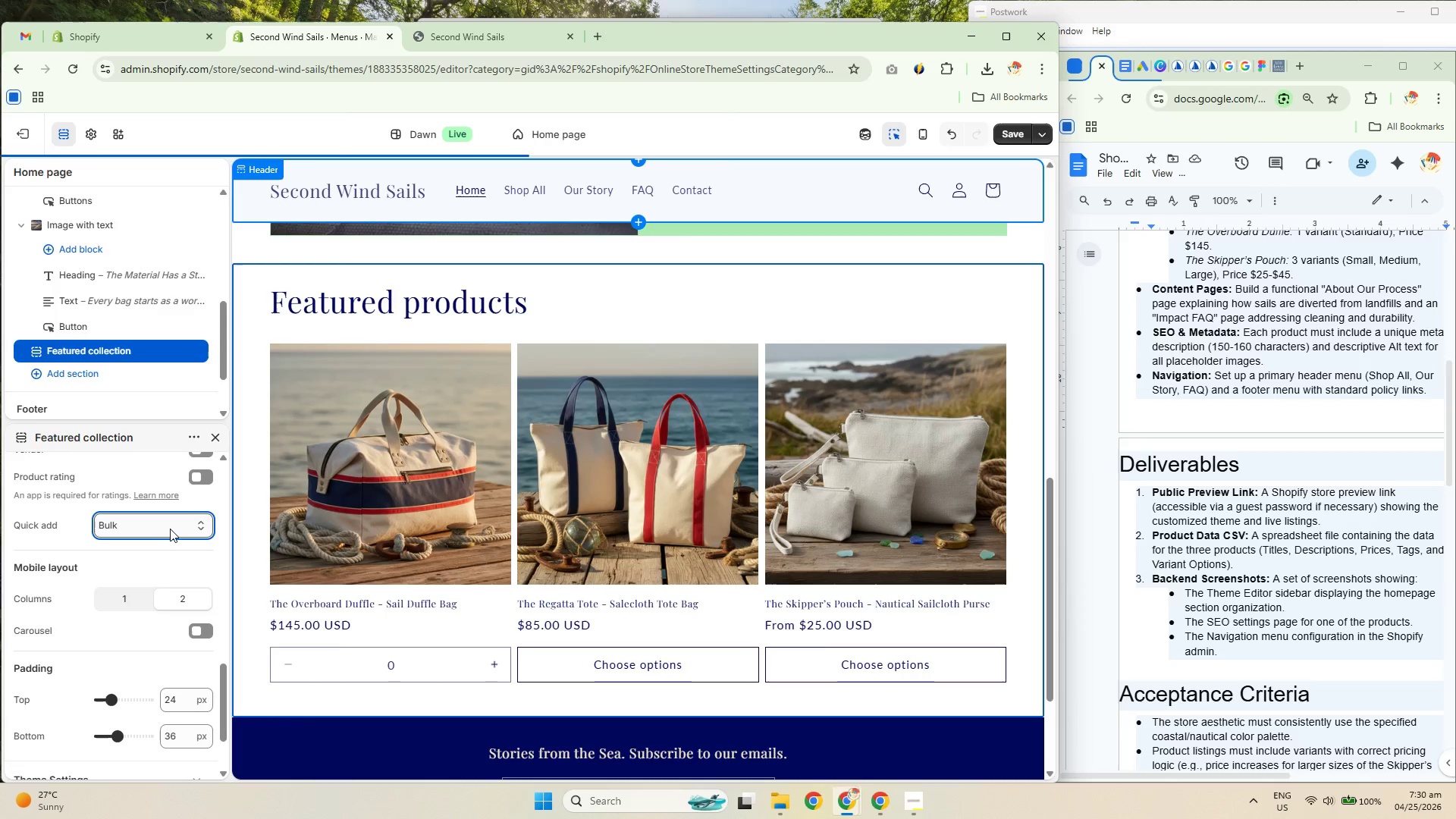 
left_click([165, 523])
 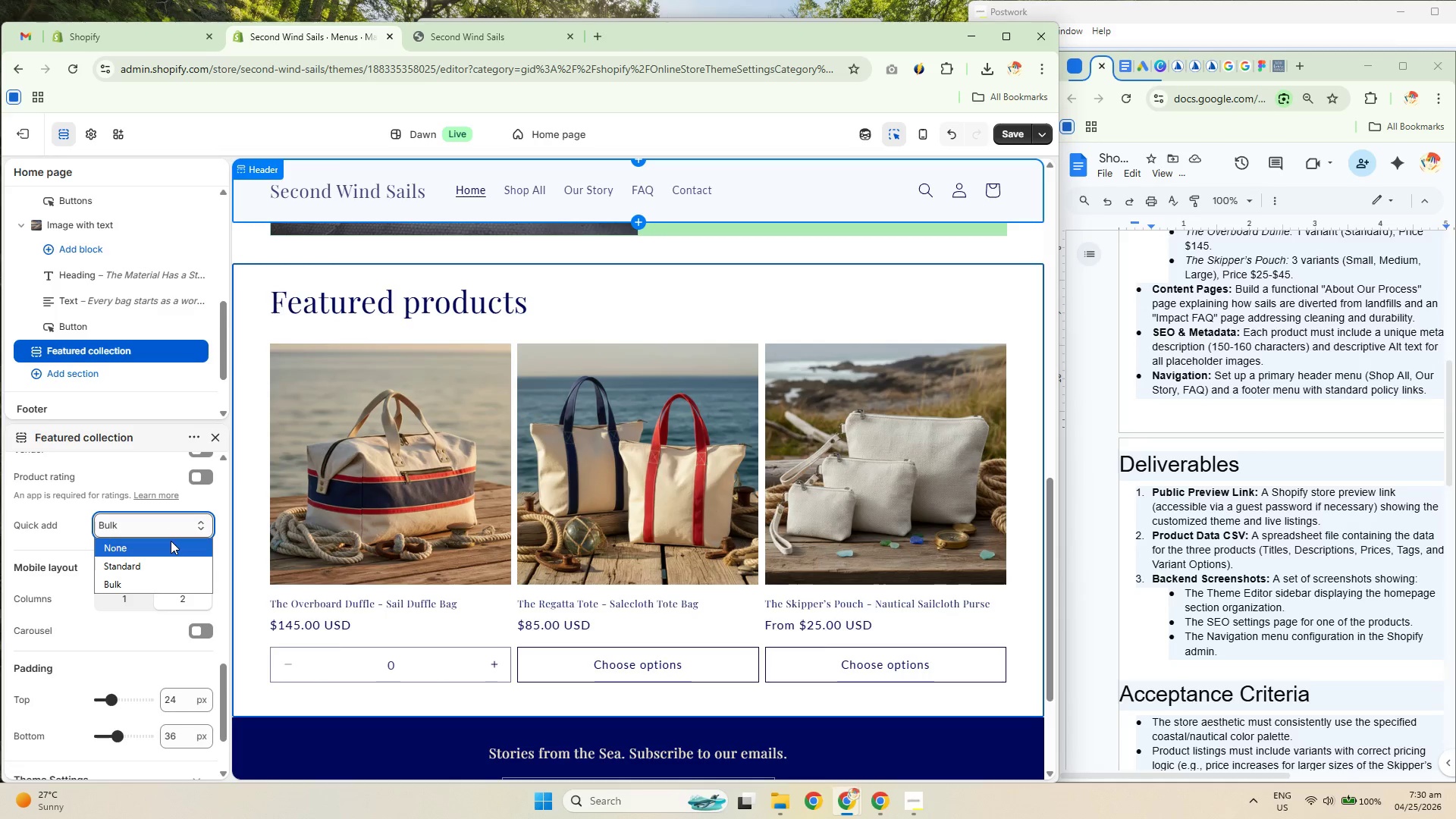 
left_click([171, 541])
 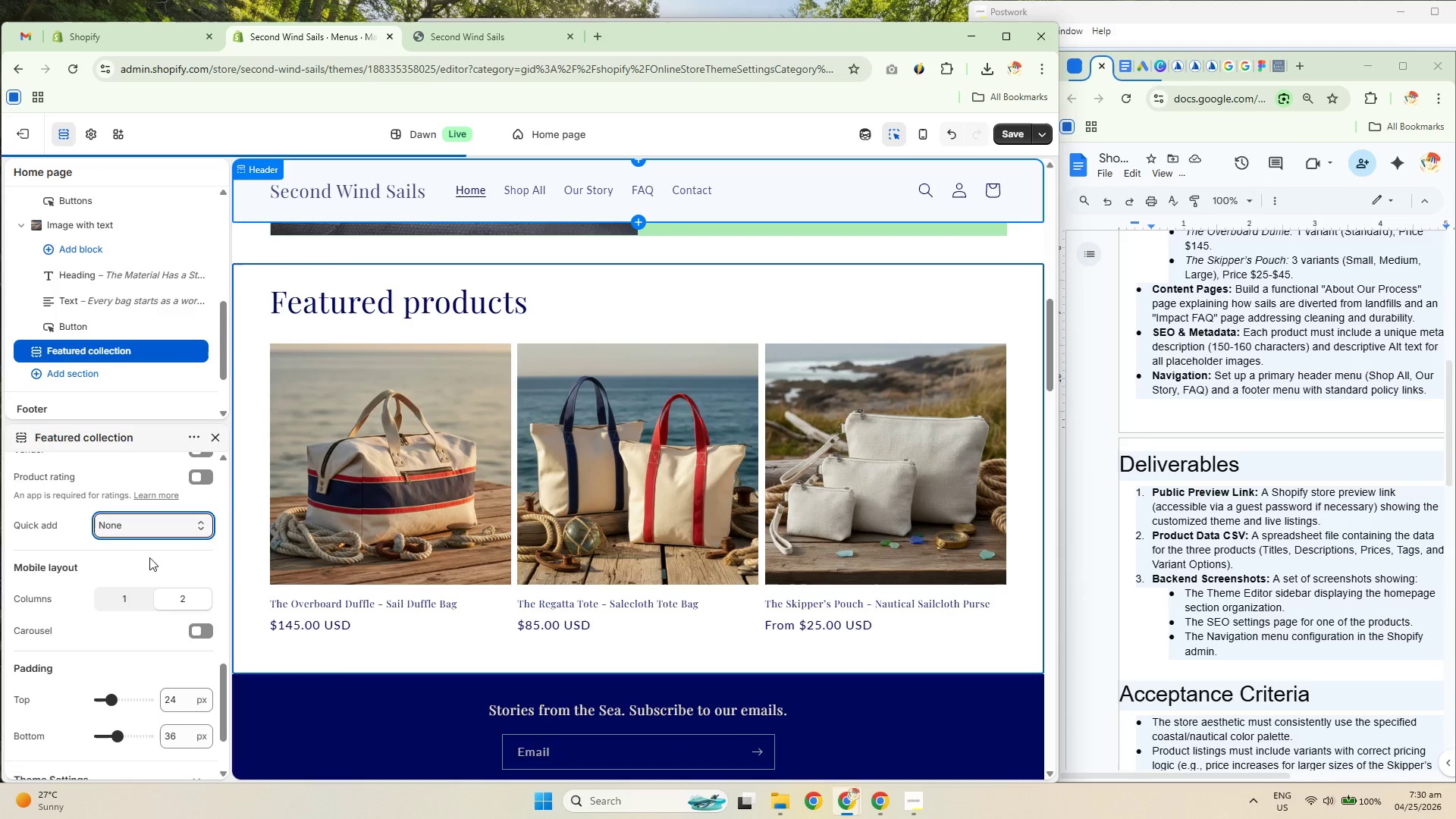 
scroll: coordinate [134, 569], scroll_direction: down, amount: 3.0
 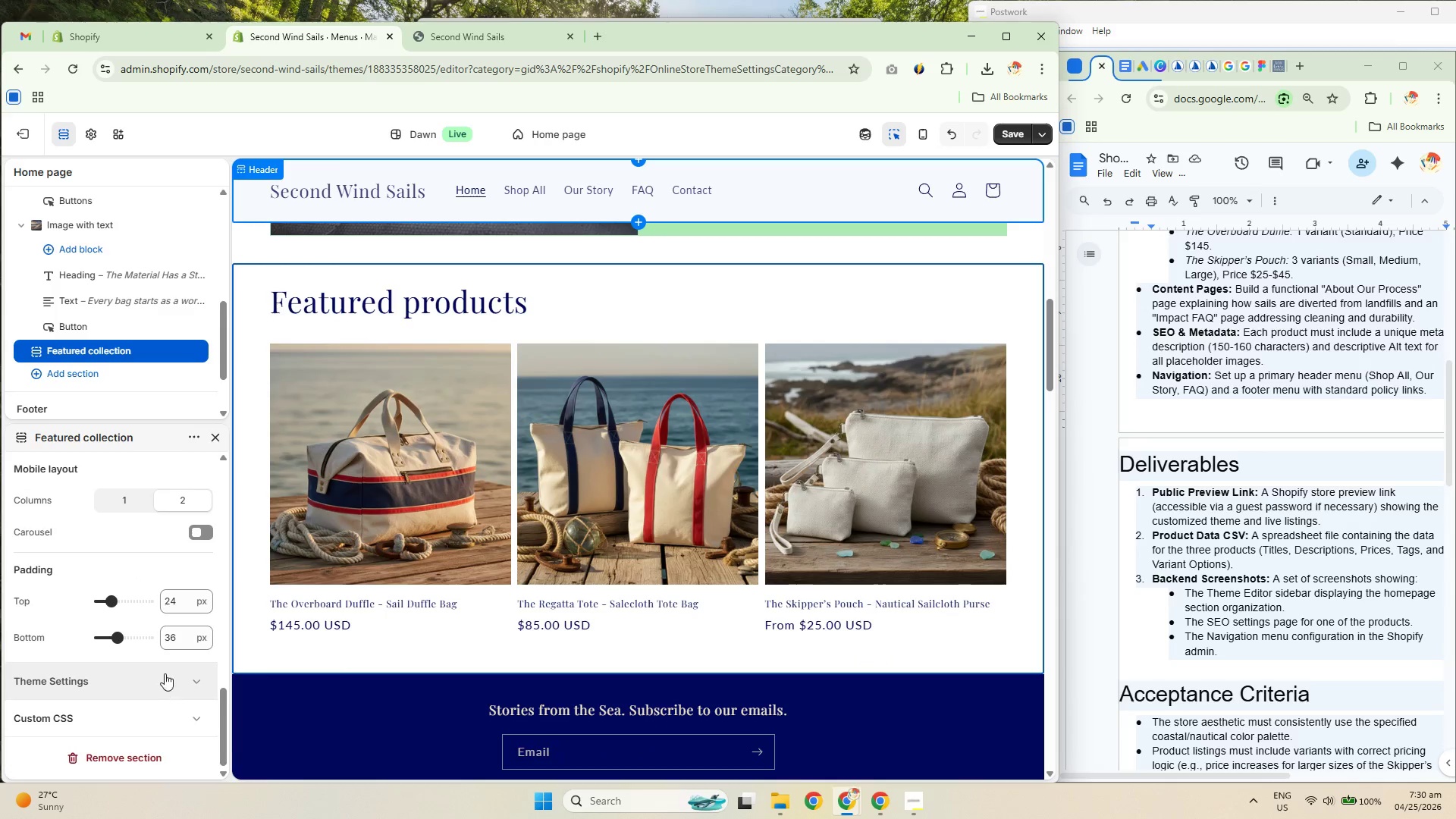 
scroll: coordinate [648, 539], scroll_direction: up, amount: 12.0
 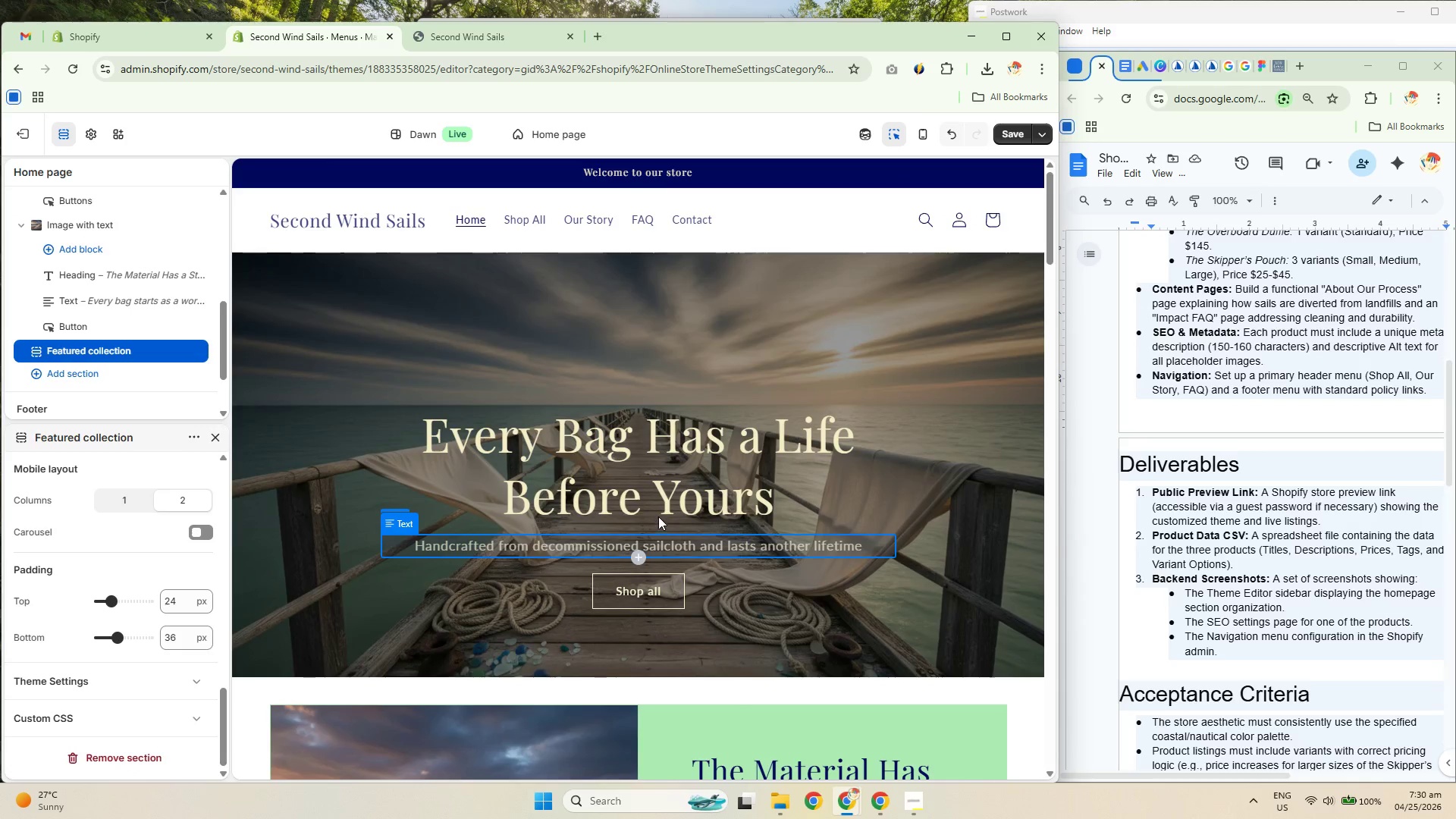 
scroll: coordinate [686, 480], scroll_direction: down, amount: 15.0
 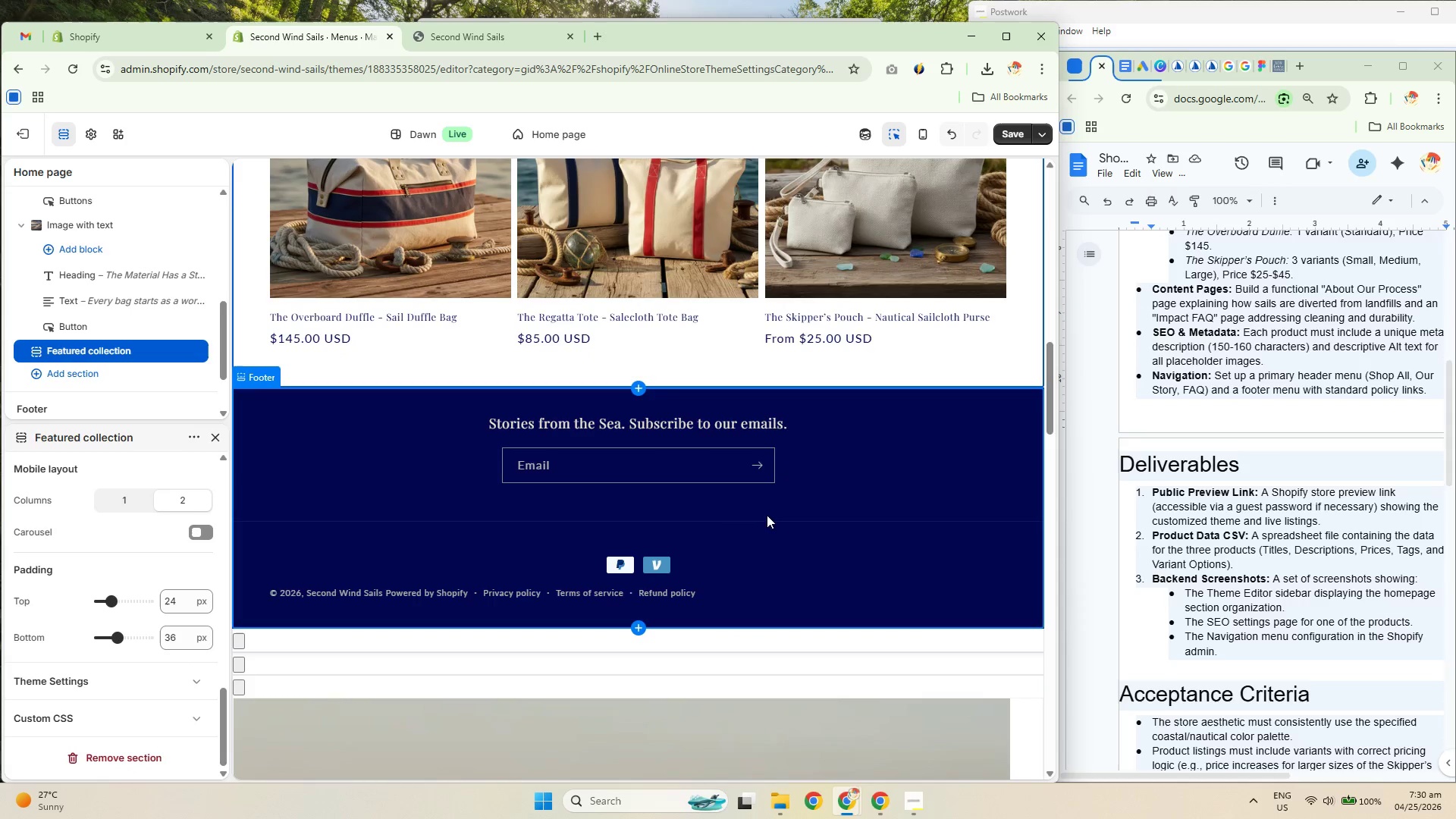 
scroll: coordinate [833, 495], scroll_direction: up, amount: 13.0
 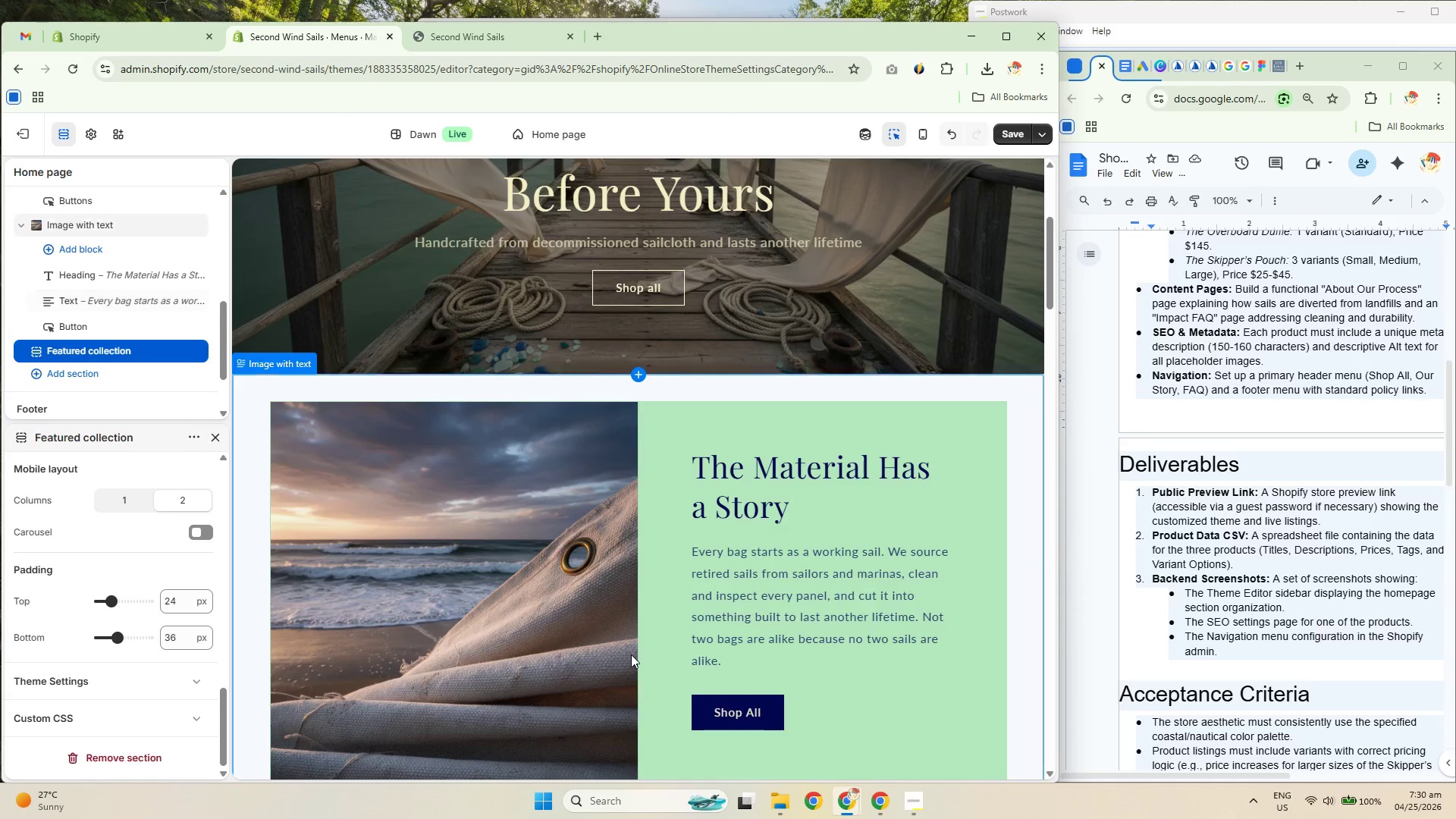 
left_click([631, 654])
 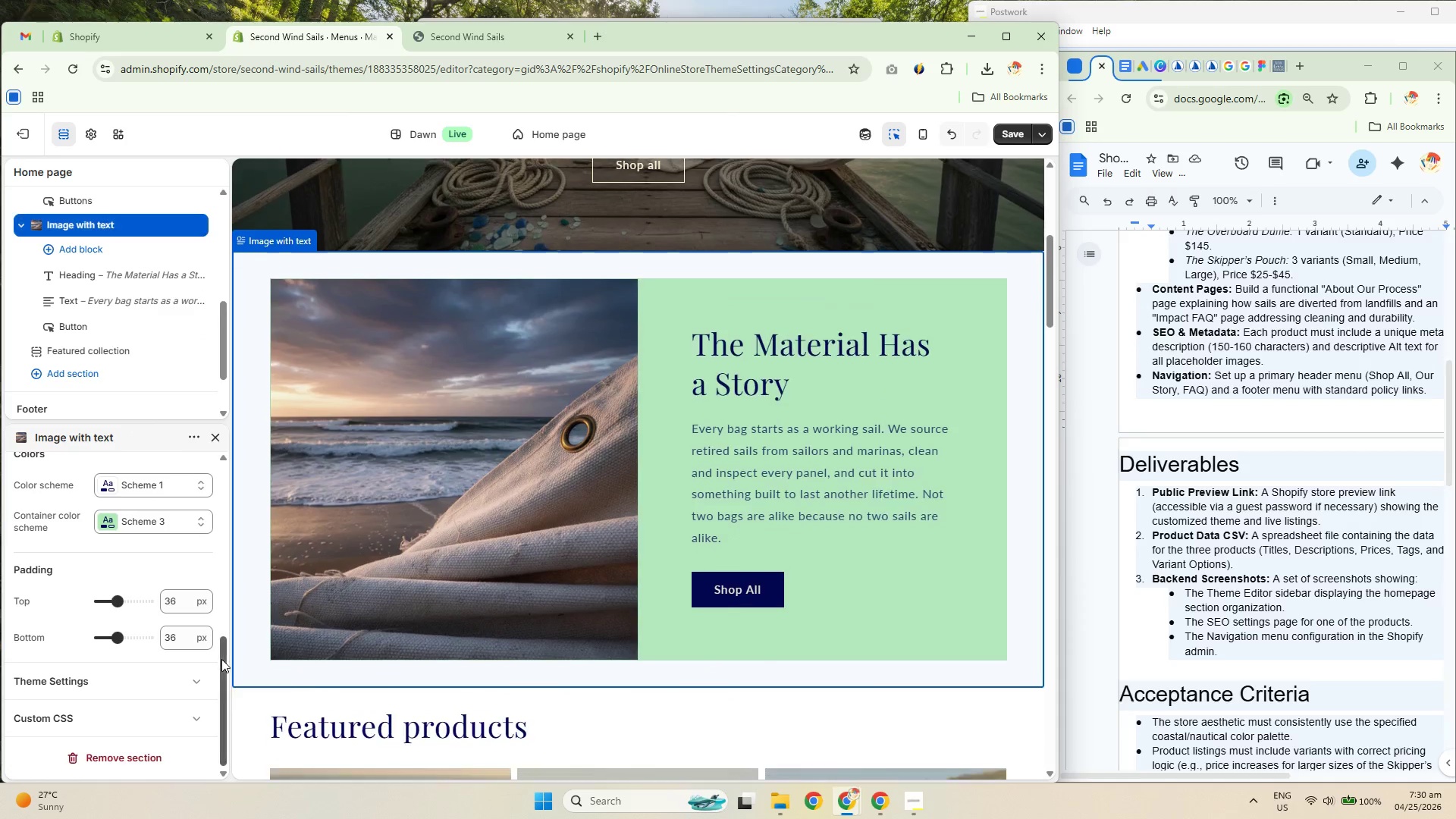 
scroll: coordinate [168, 560], scroll_direction: up, amount: 2.0
 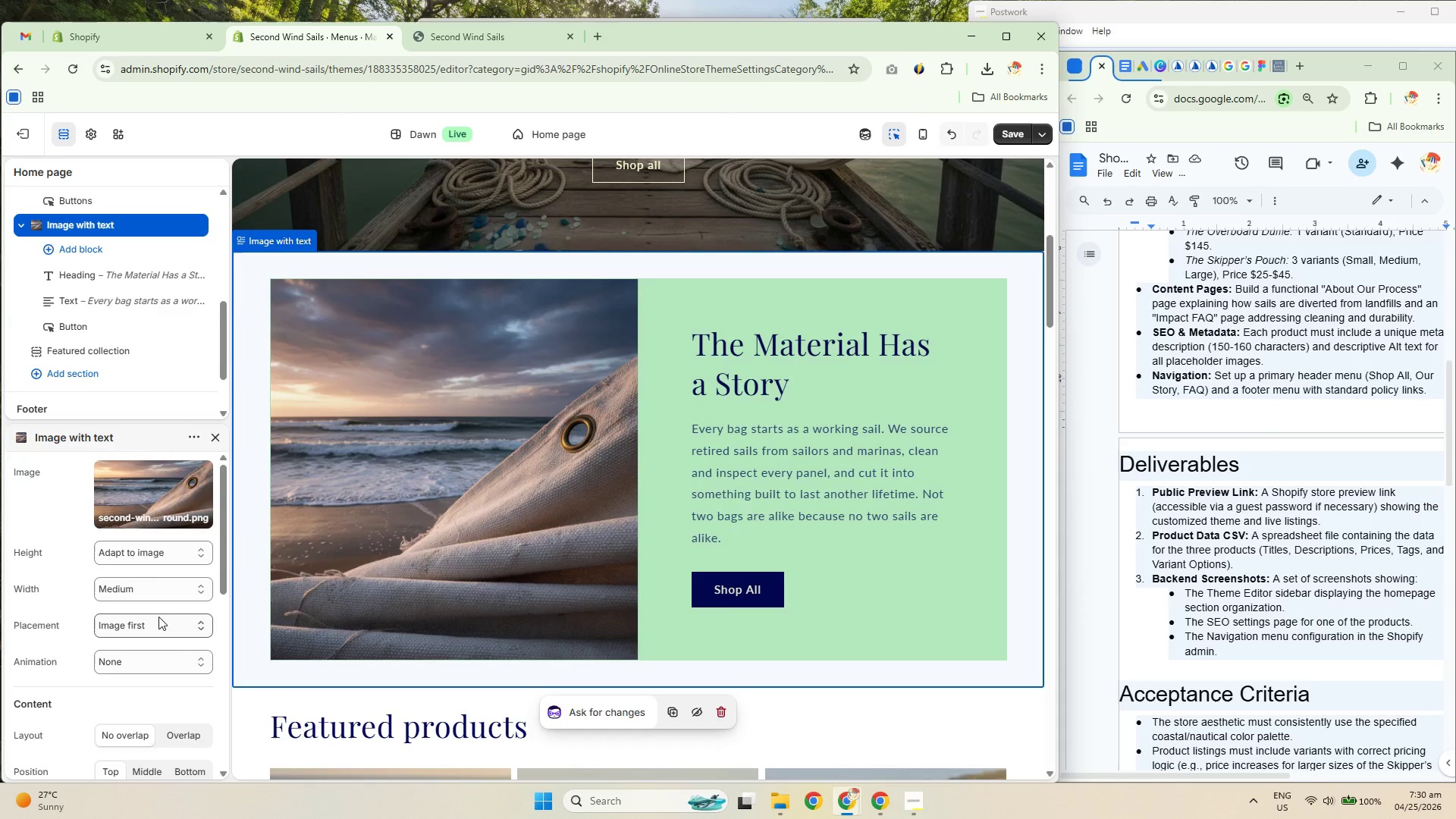 
scroll: coordinate [163, 614], scroll_direction: down, amount: 1.0
 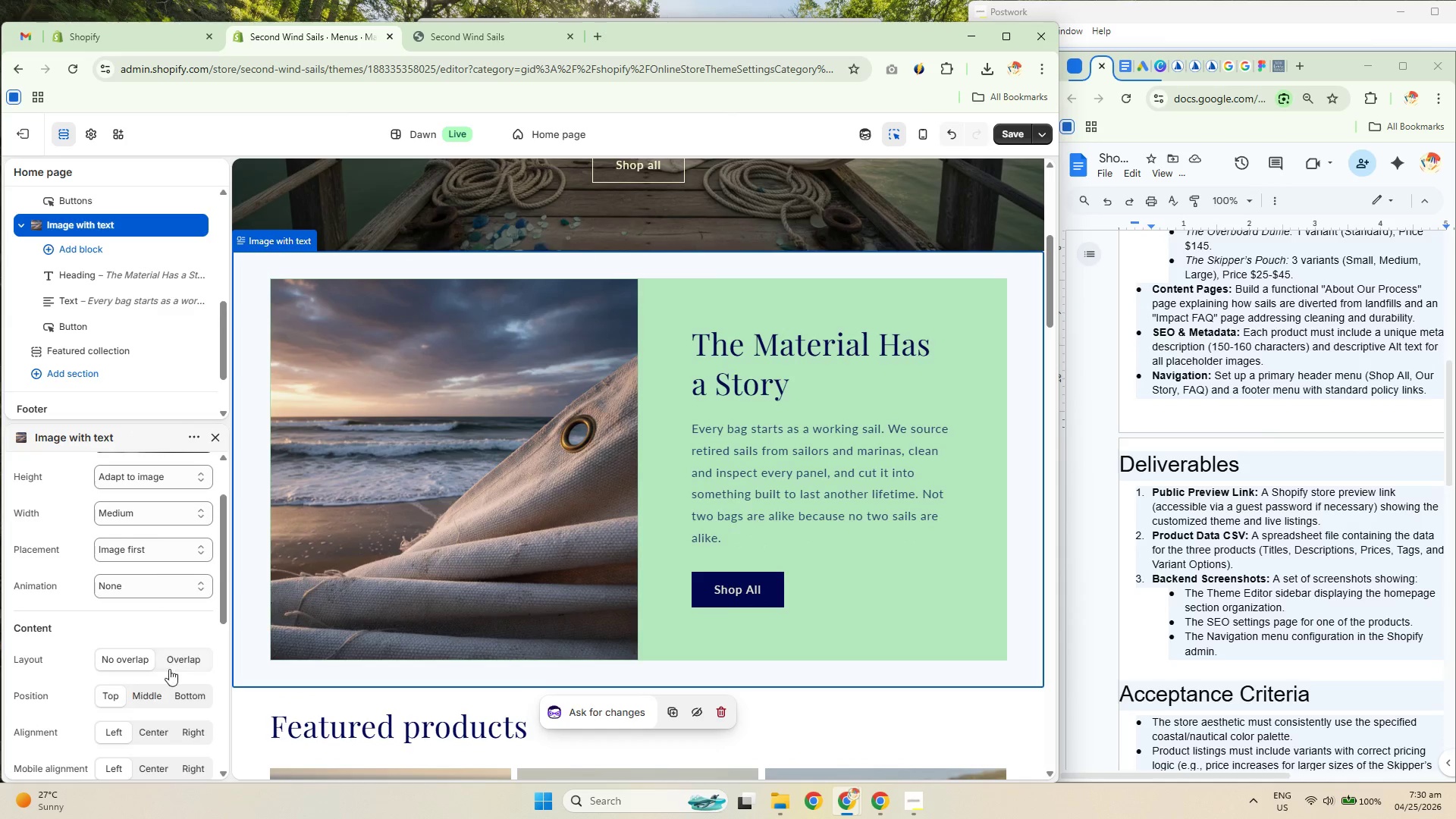 
left_click([176, 666])
 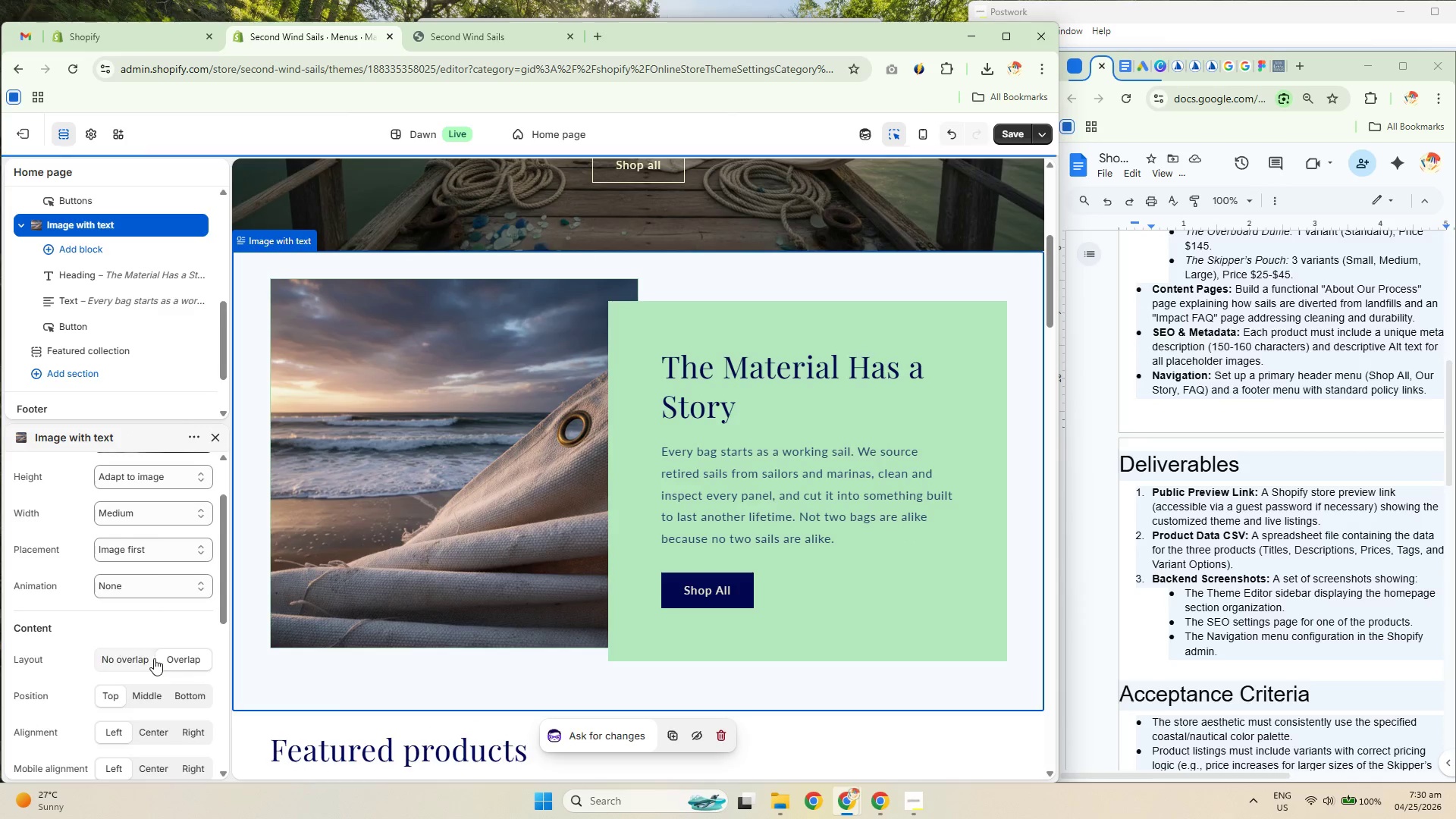 
scroll: coordinate [150, 655], scroll_direction: down, amount: 3.0
 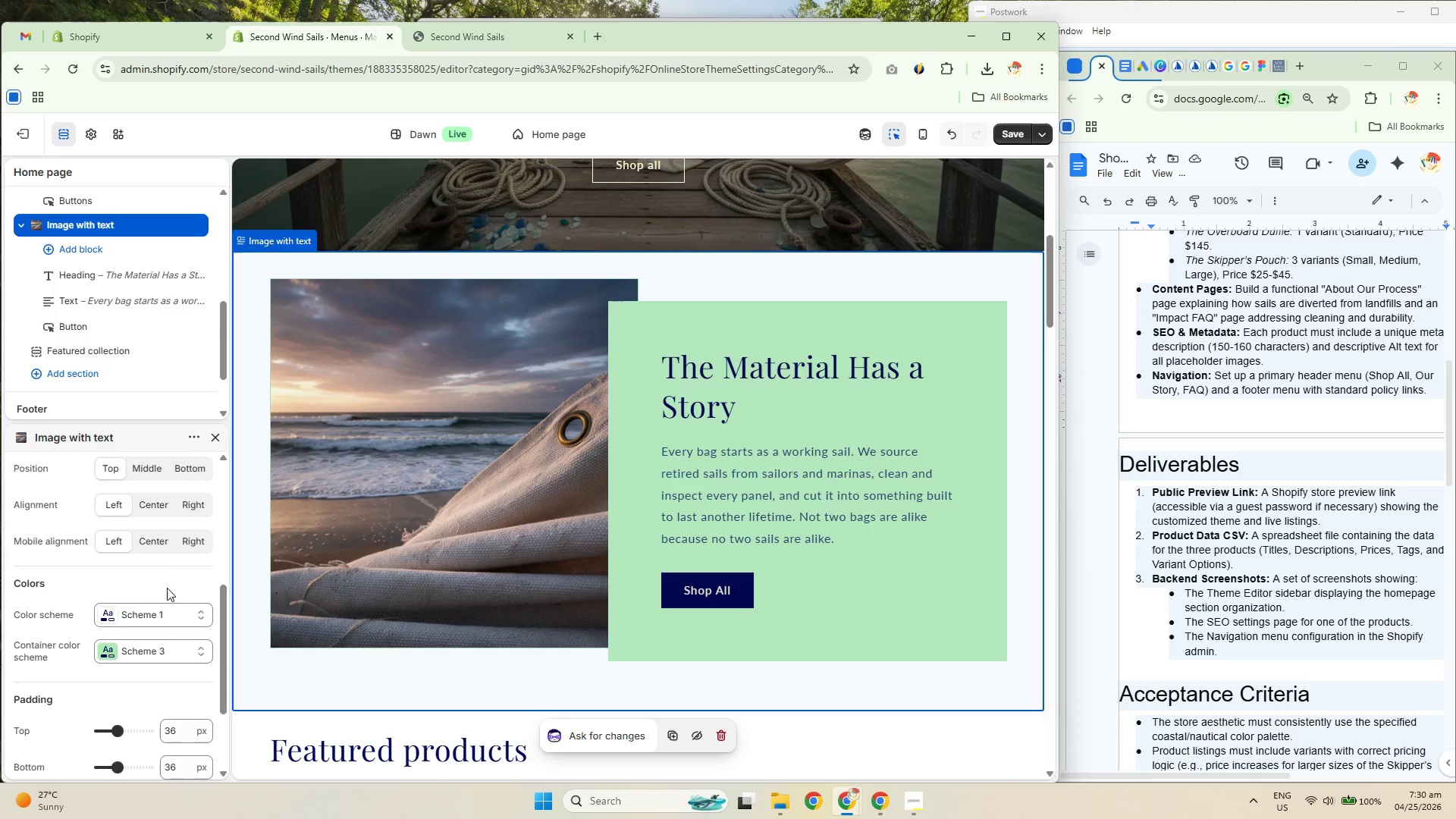 
scroll: coordinate [147, 568], scroll_direction: up, amount: 2.0
 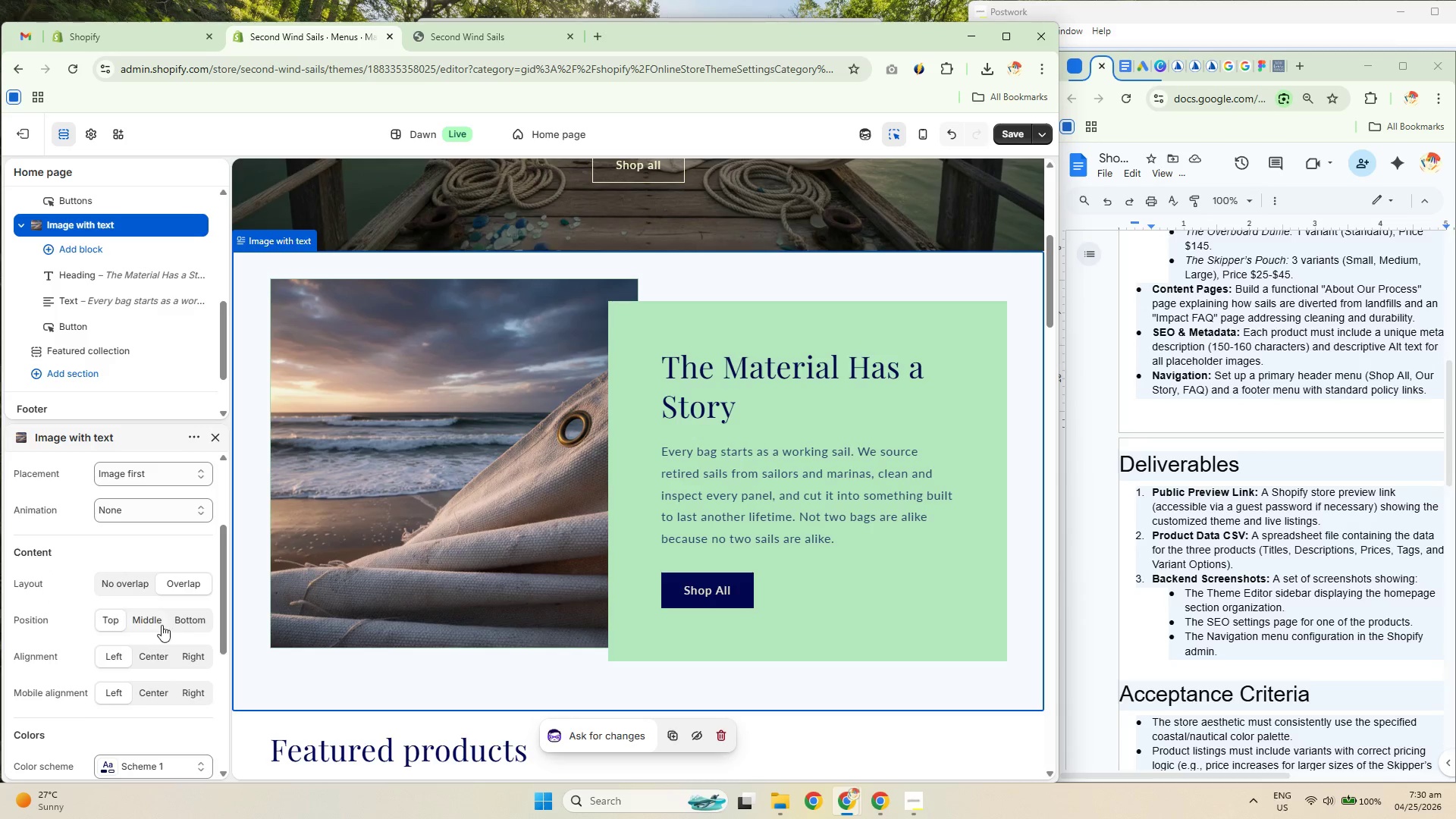 
left_click([154, 621])
 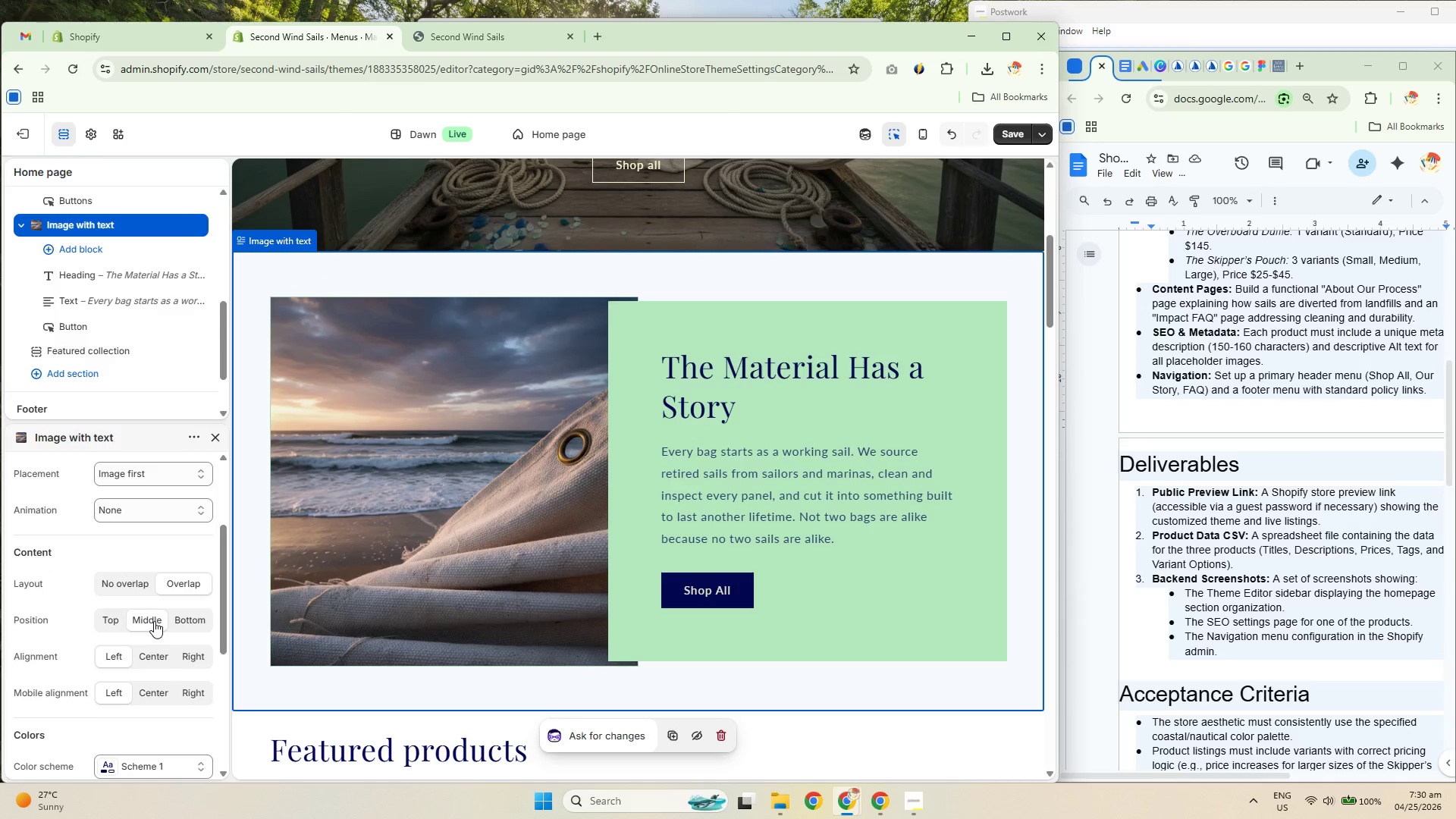 
left_click([116, 617])
 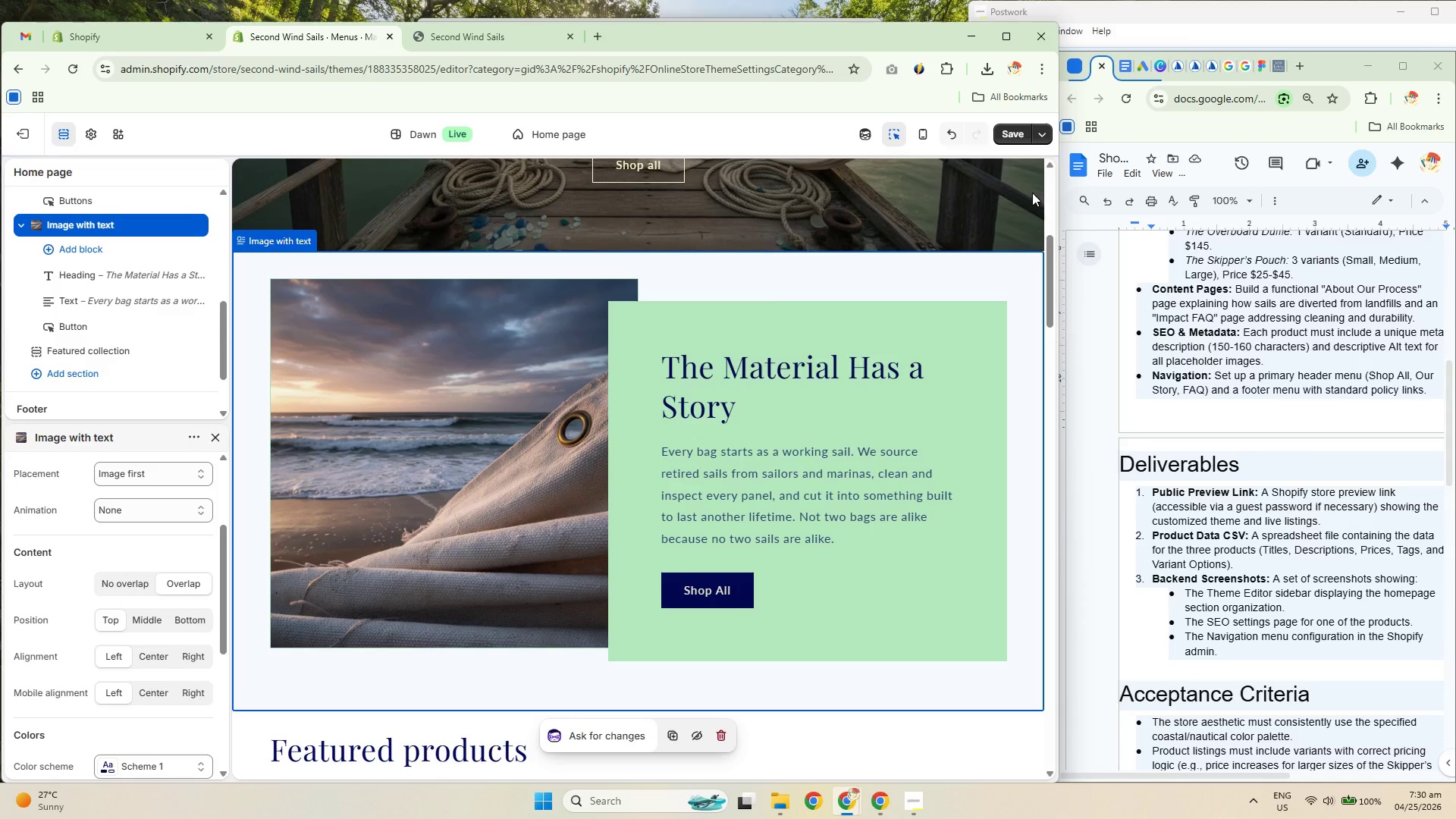 
left_click([1003, 133])
 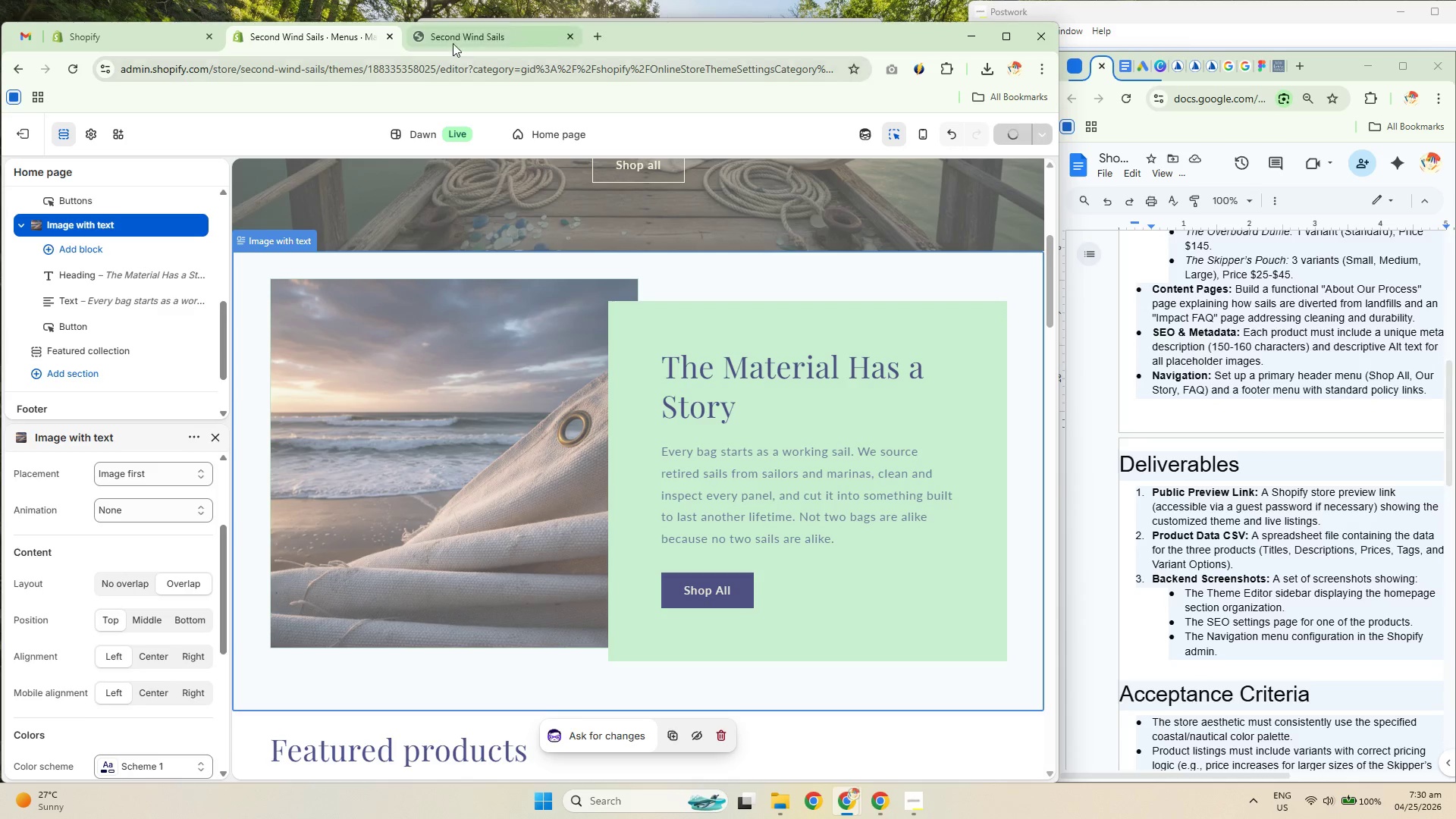 
left_click([446, 38])
 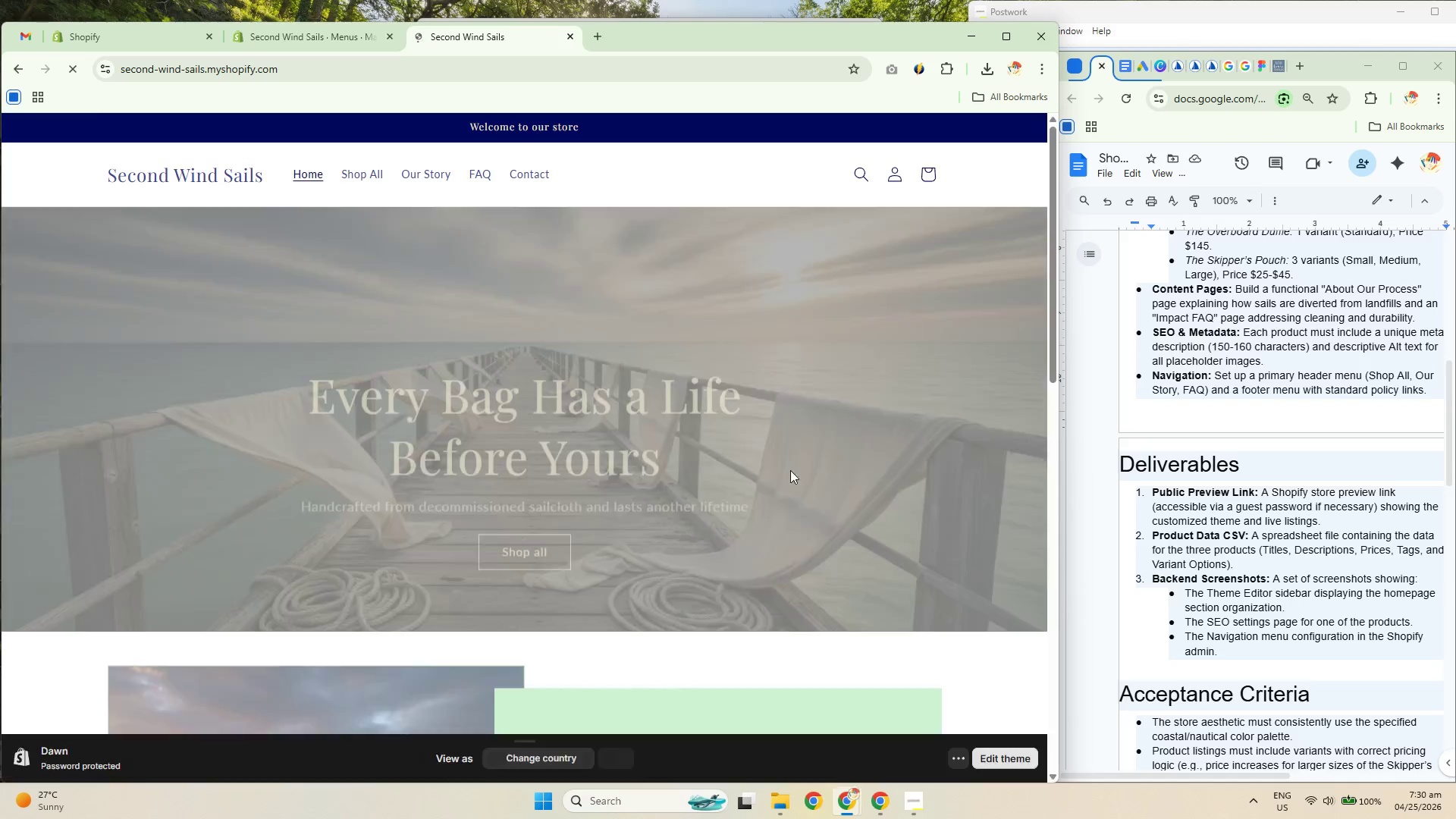 
scroll: coordinate [406, 374], scroll_direction: down, amount: 12.0
 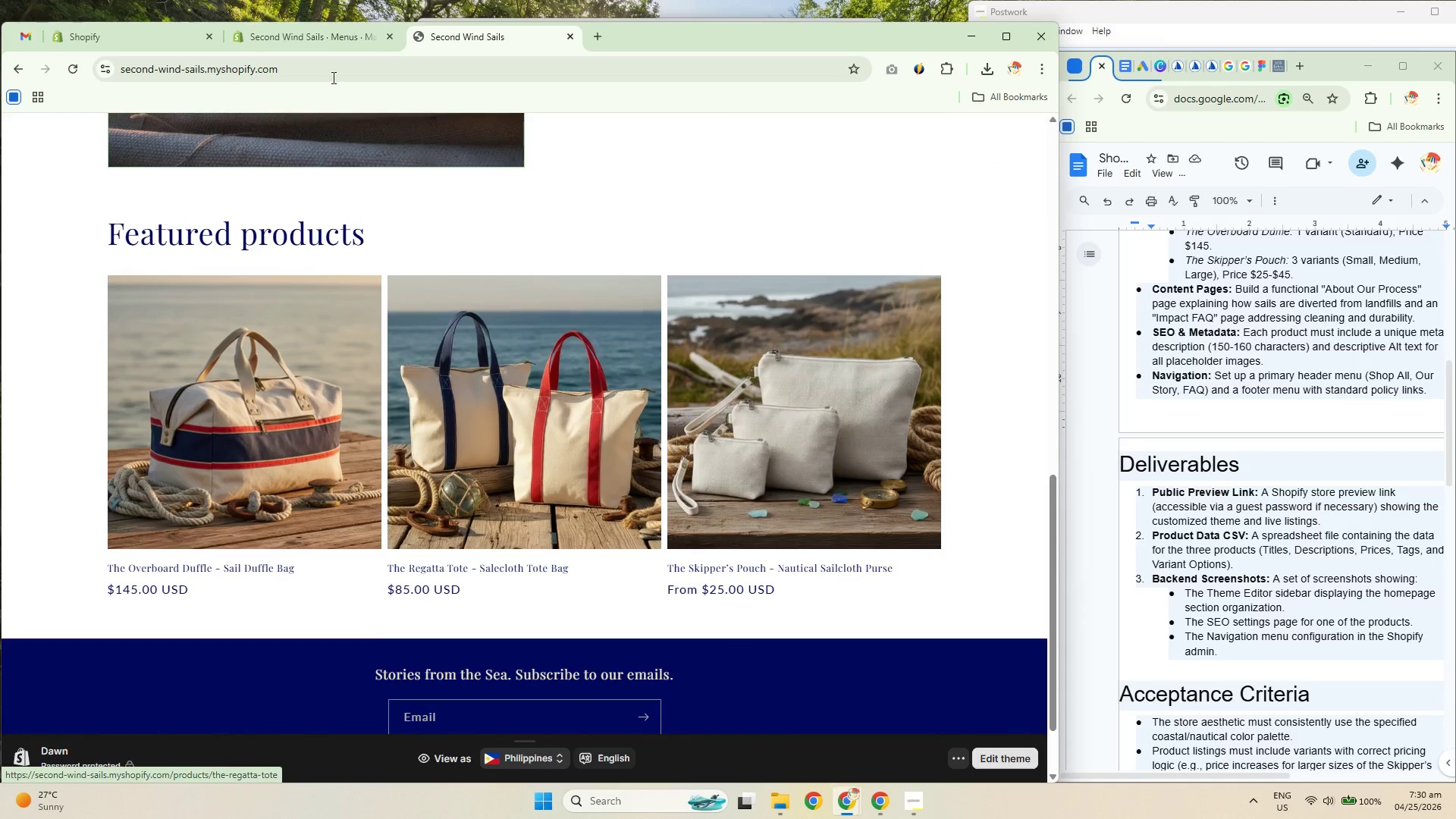 
left_click([325, 34])
 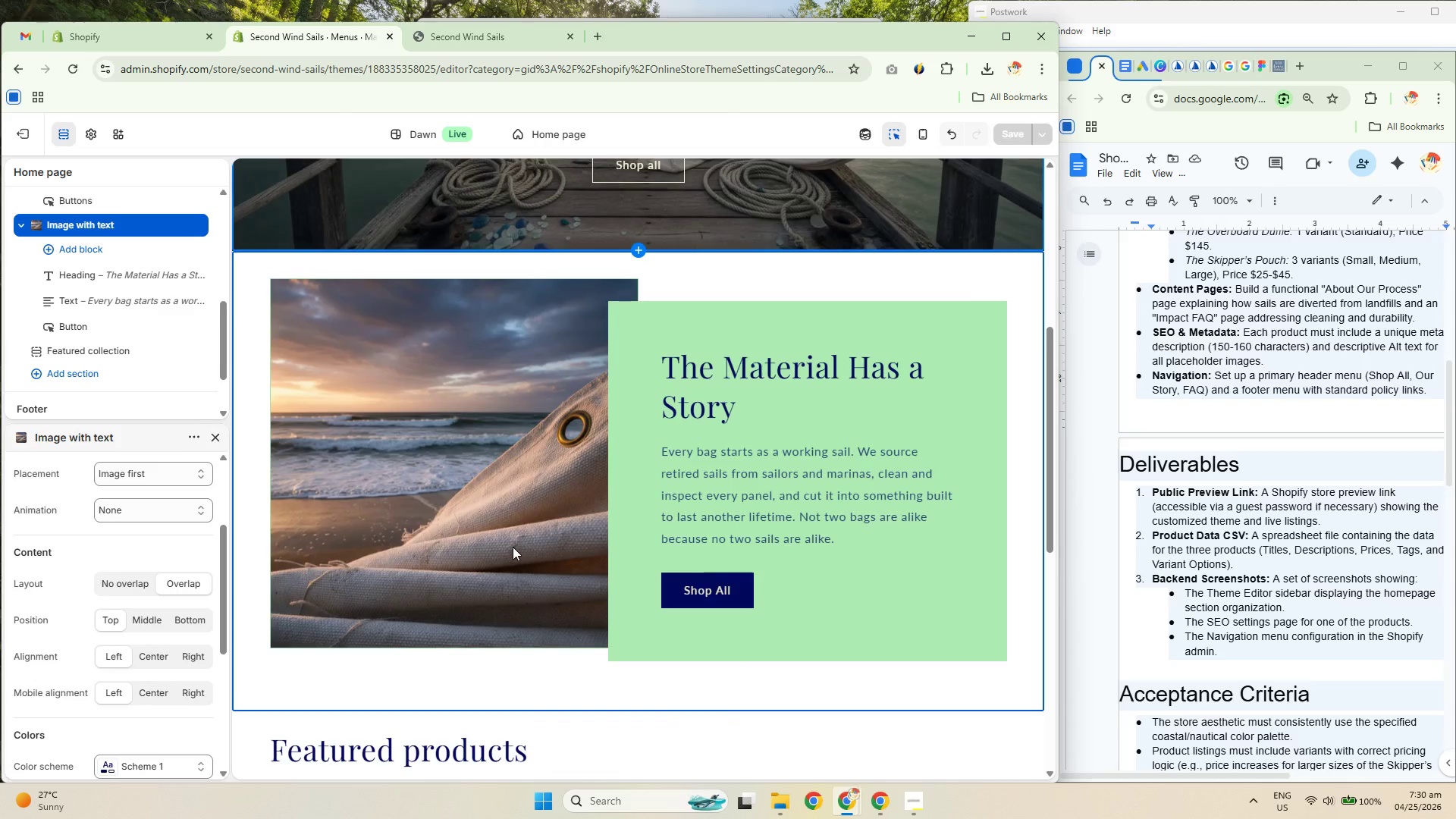 
scroll: coordinate [173, 613], scroll_direction: down, amount: 7.0
 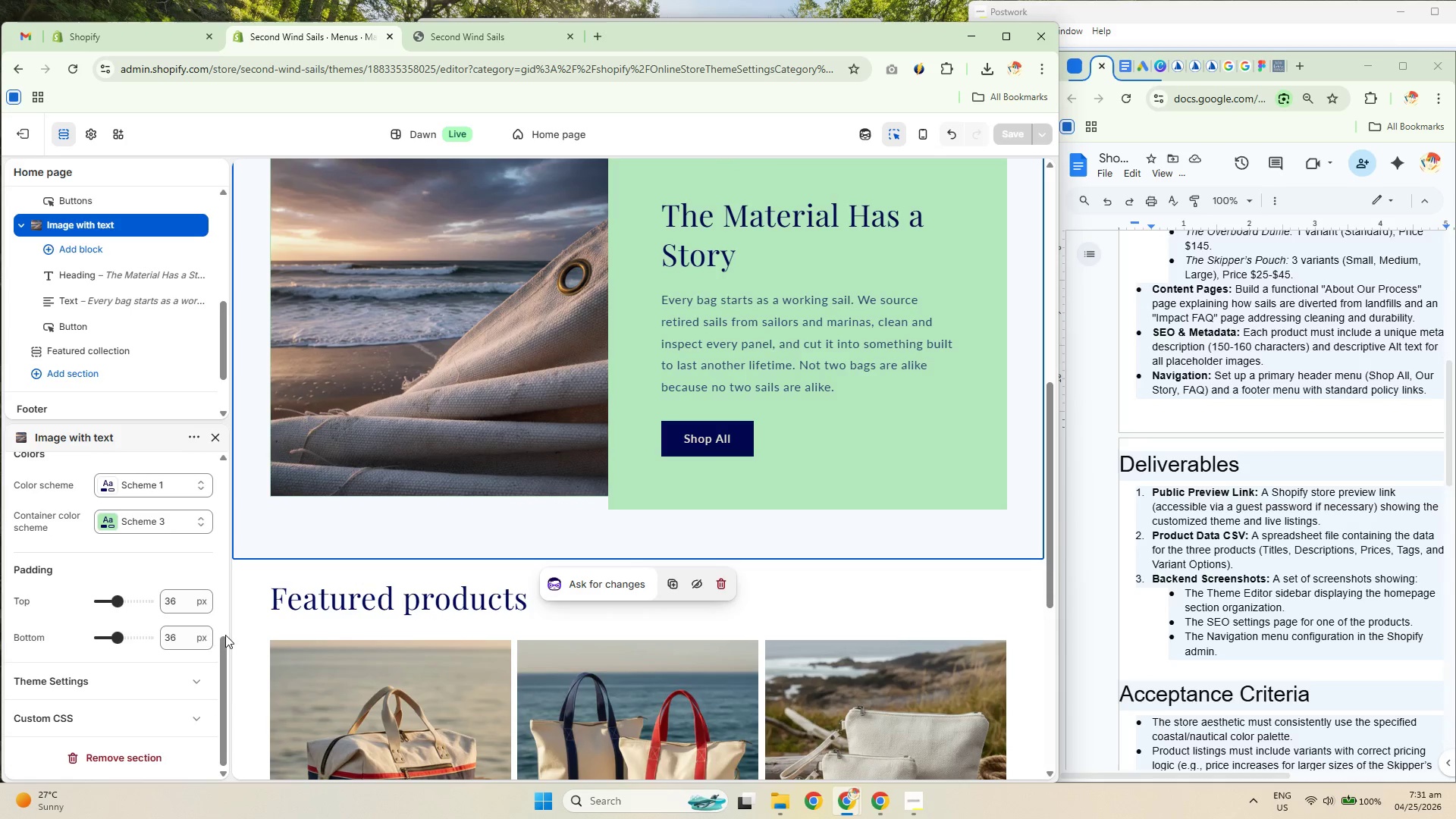 
left_click_drag(start_coordinate=[186, 636], to_coordinate=[140, 642])
 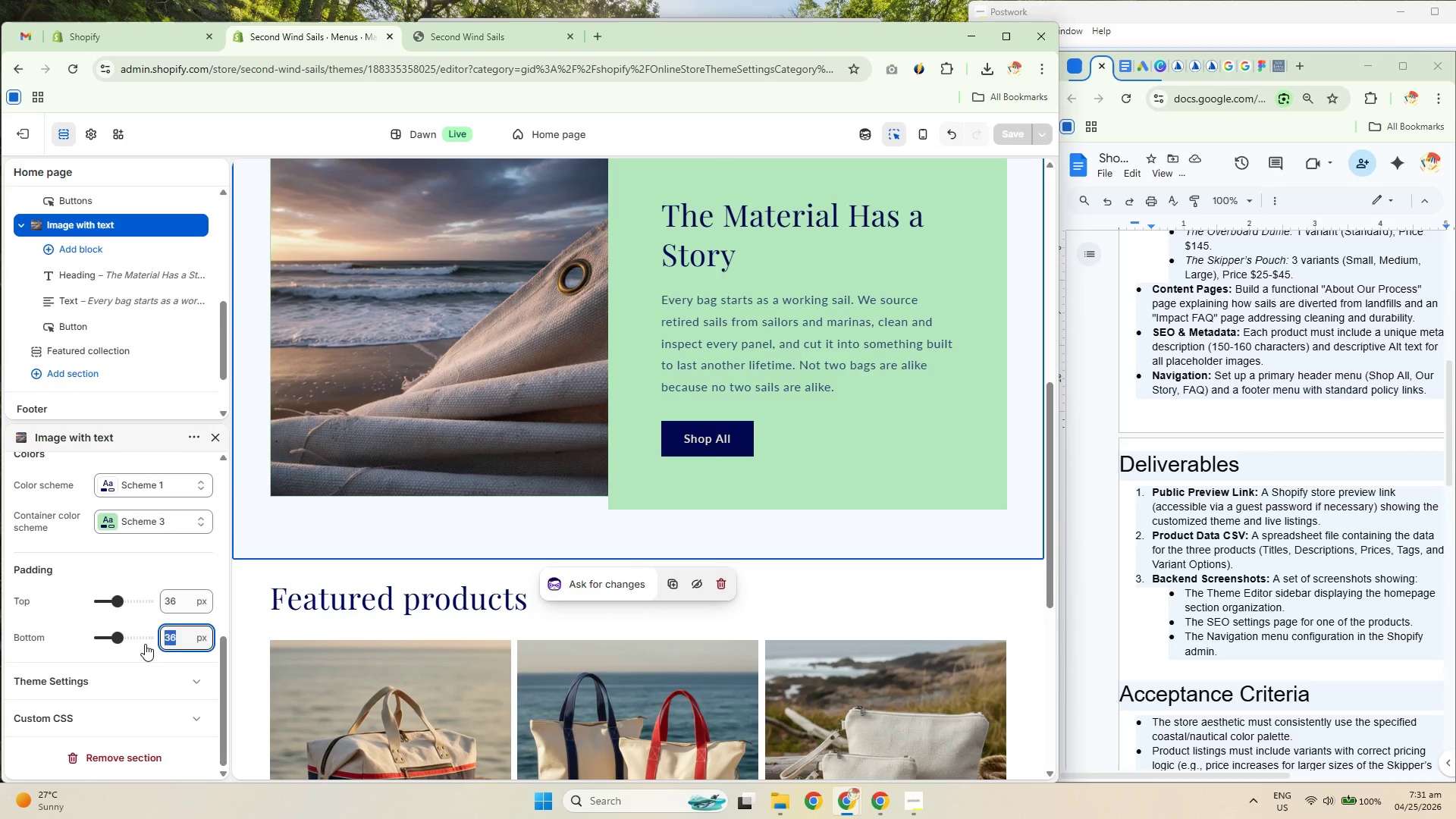 
key(Numpad2)